 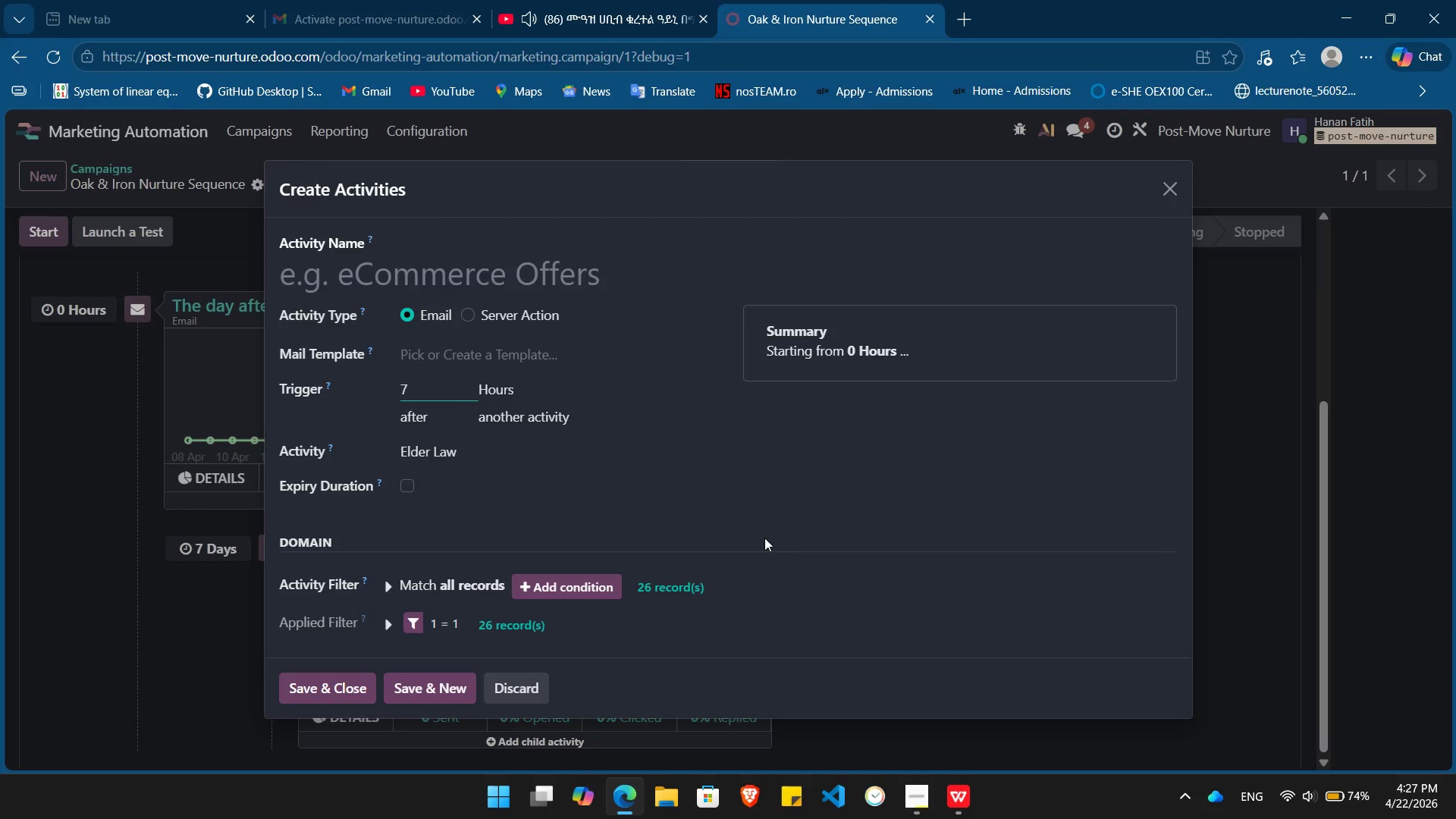 
left_click([544, 392])
 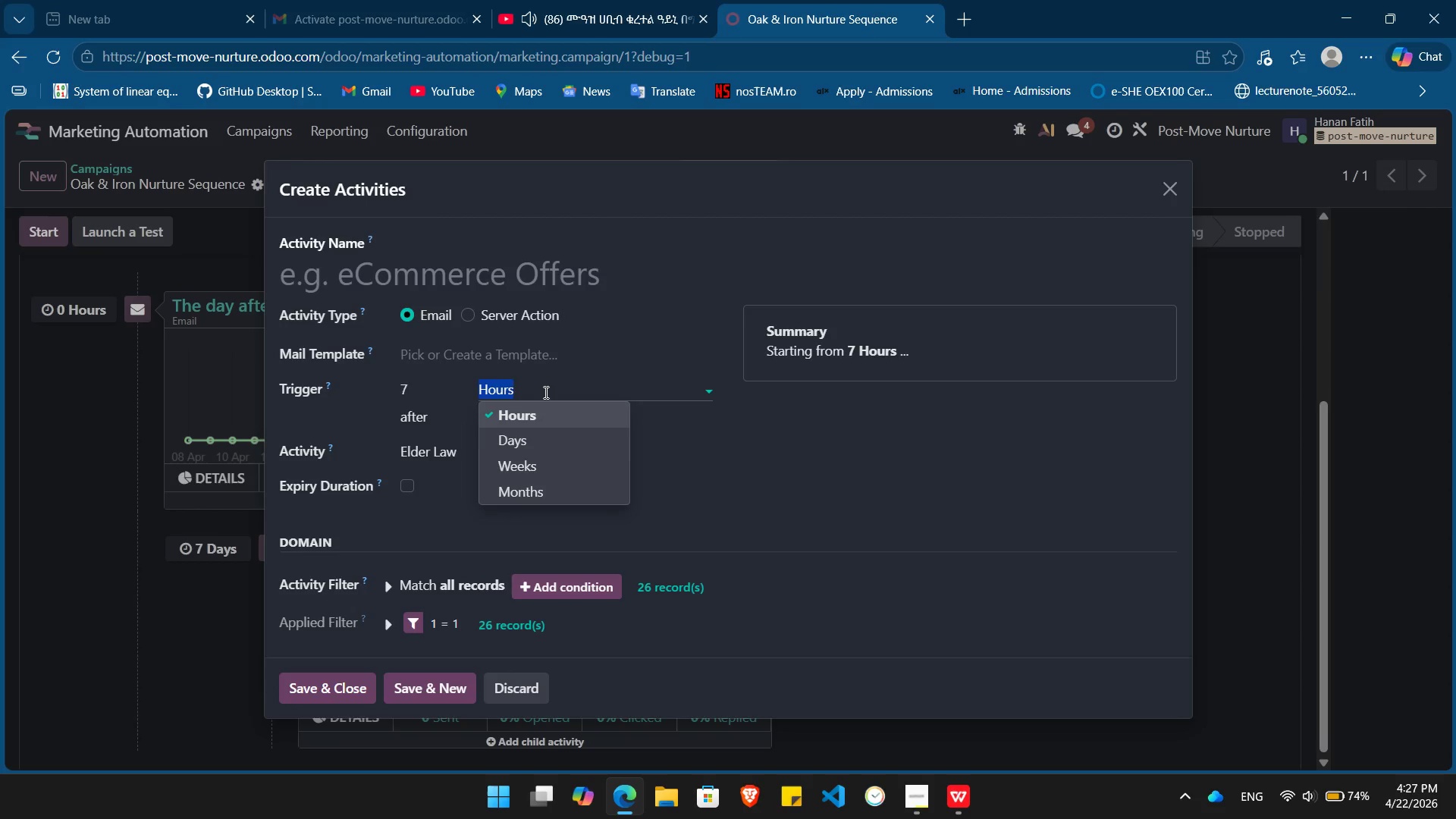 
key(ArrowDown)
 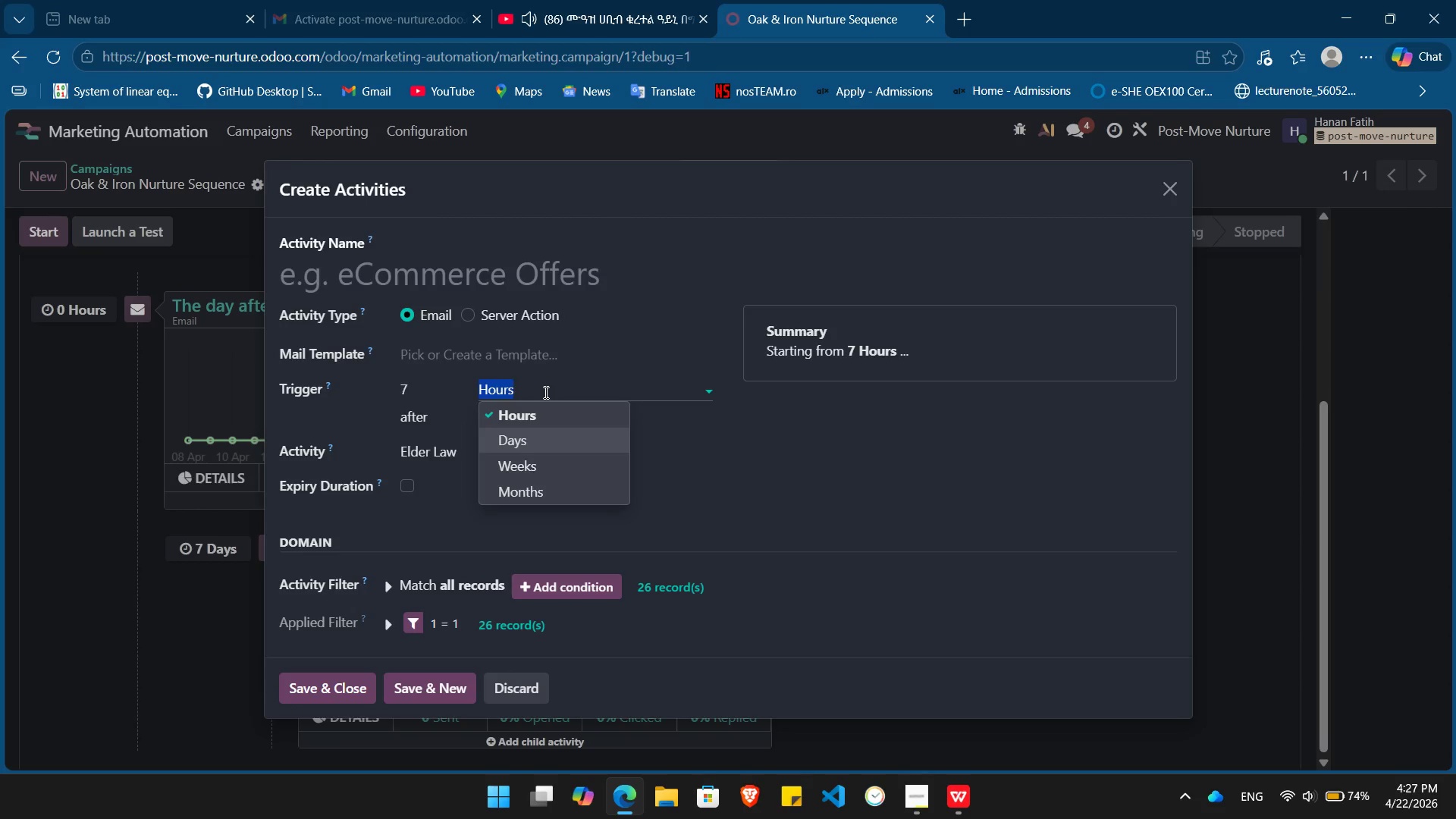 
key(Enter)
 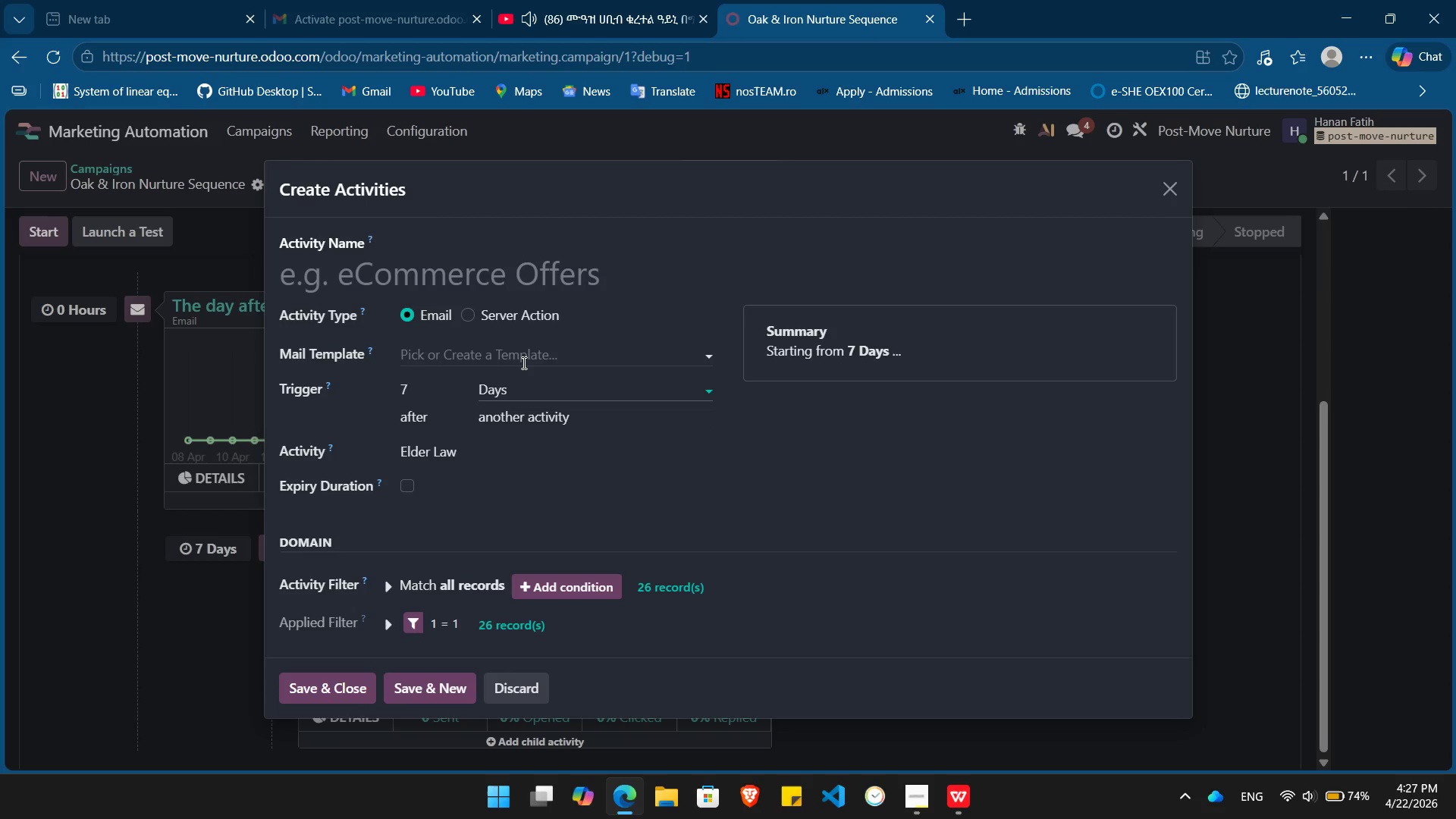 
left_click([519, 362])
 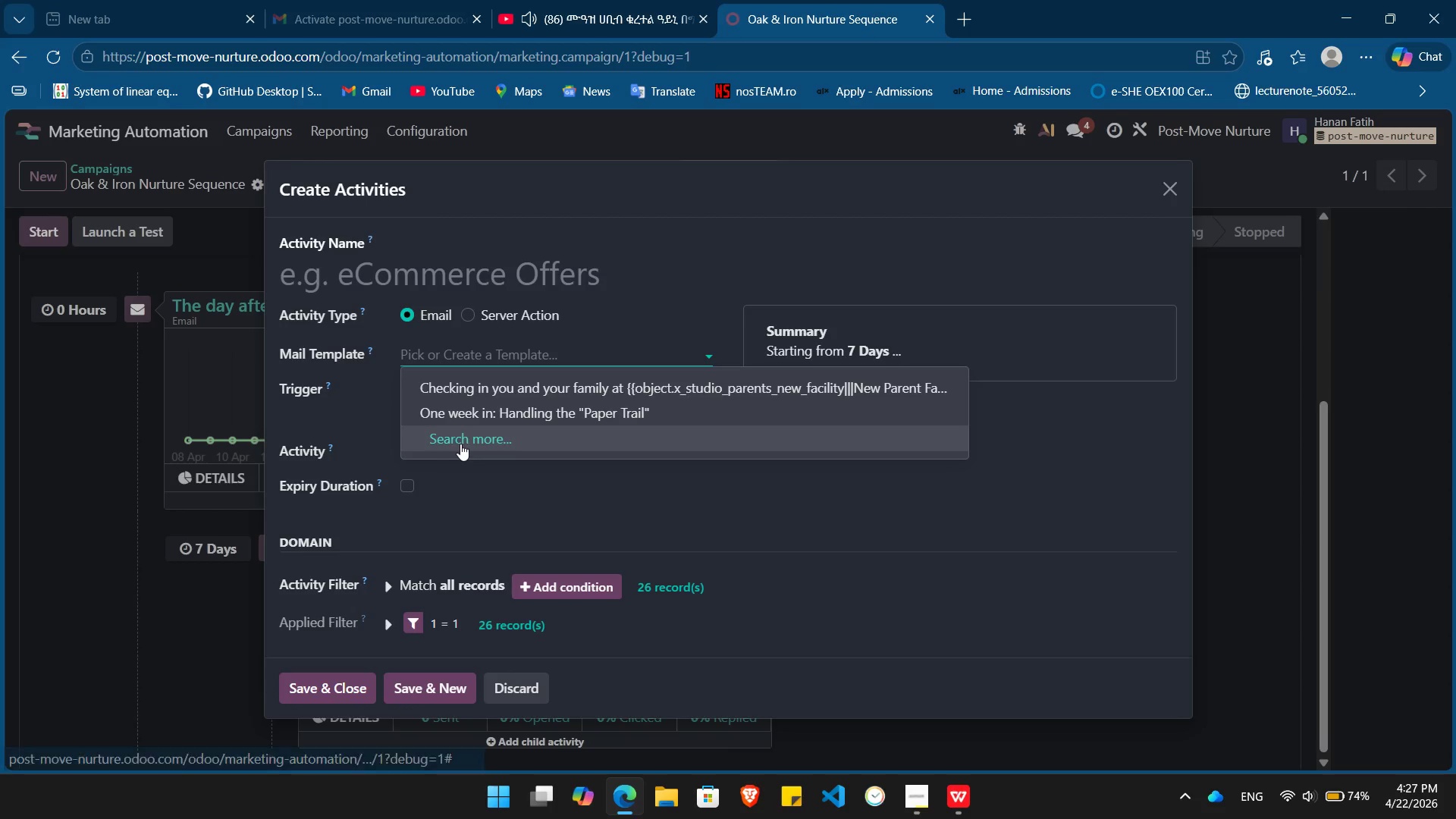 
left_click([460, 444])
 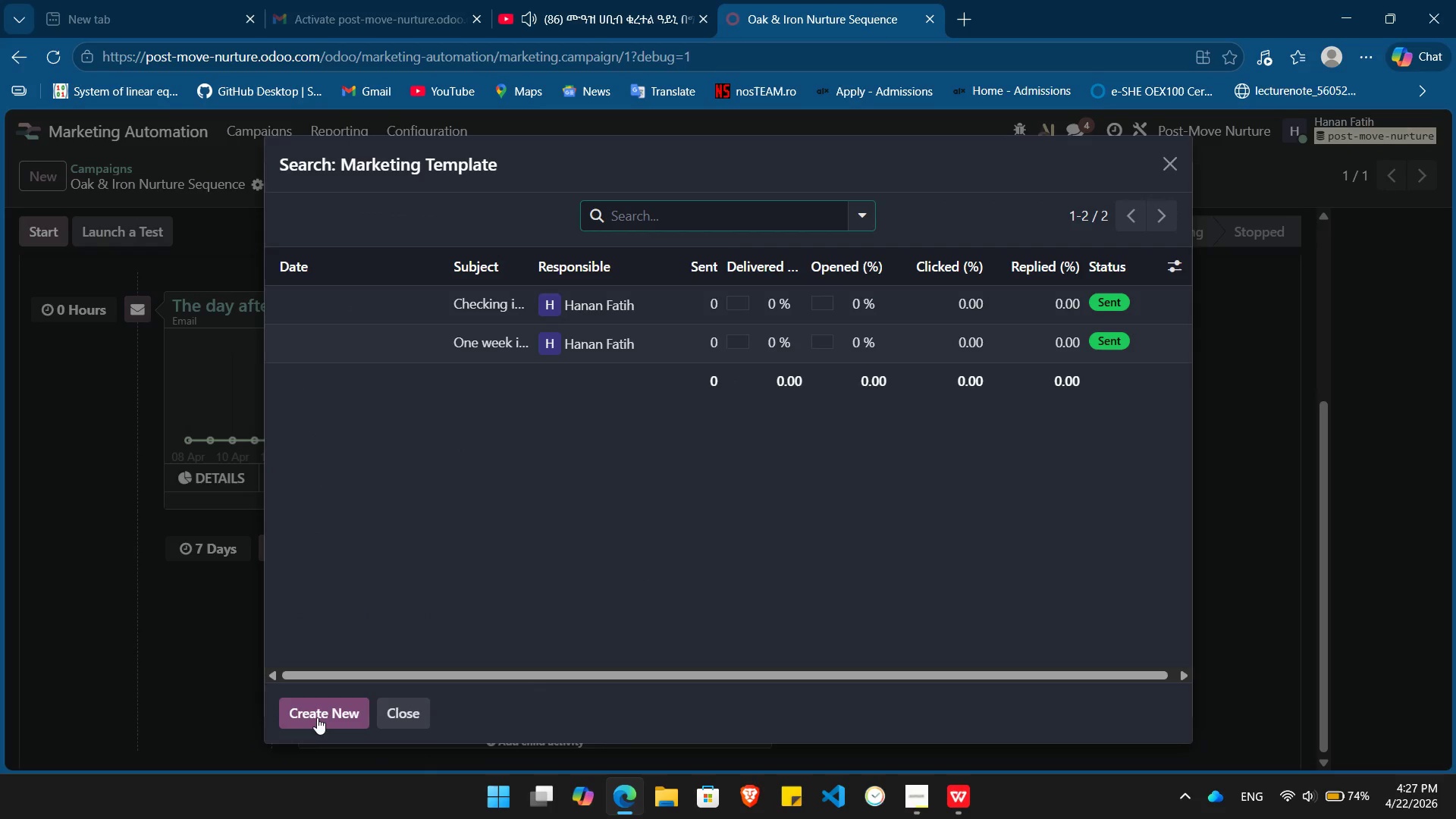 
left_click([316, 717])
 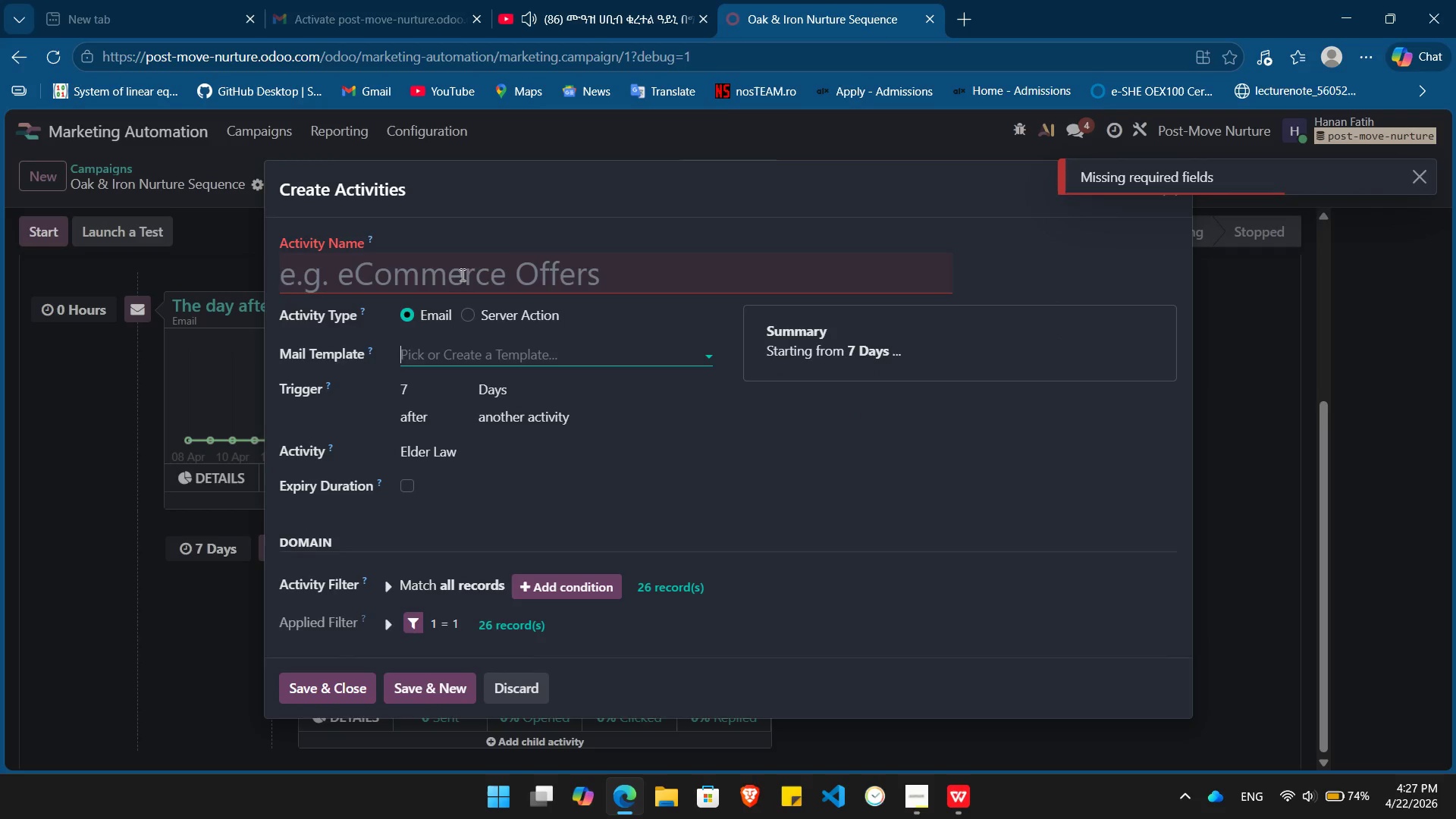 
left_click([465, 271])
 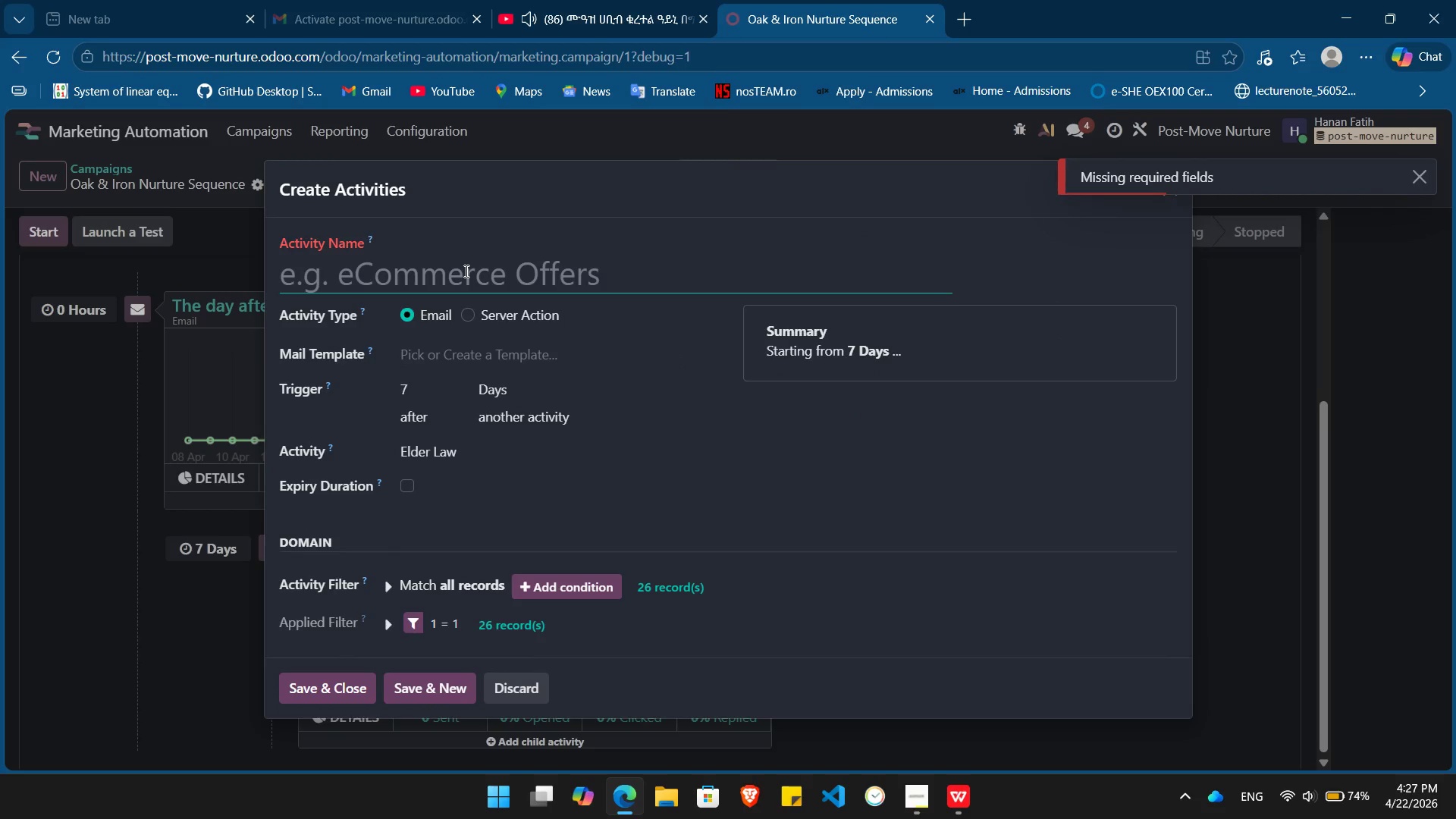 
key(Alt+Tab)